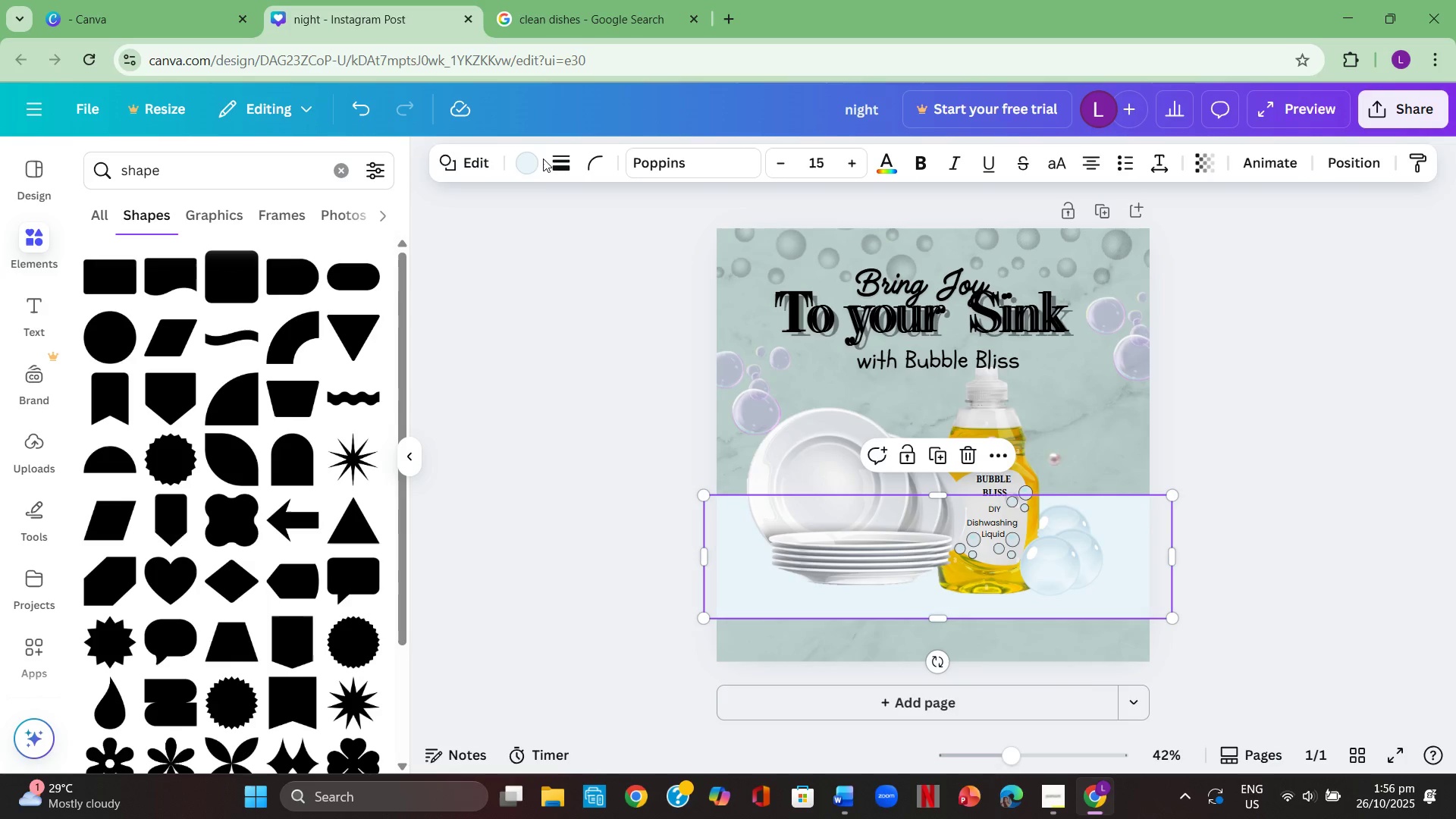 
left_click([527, 163])
 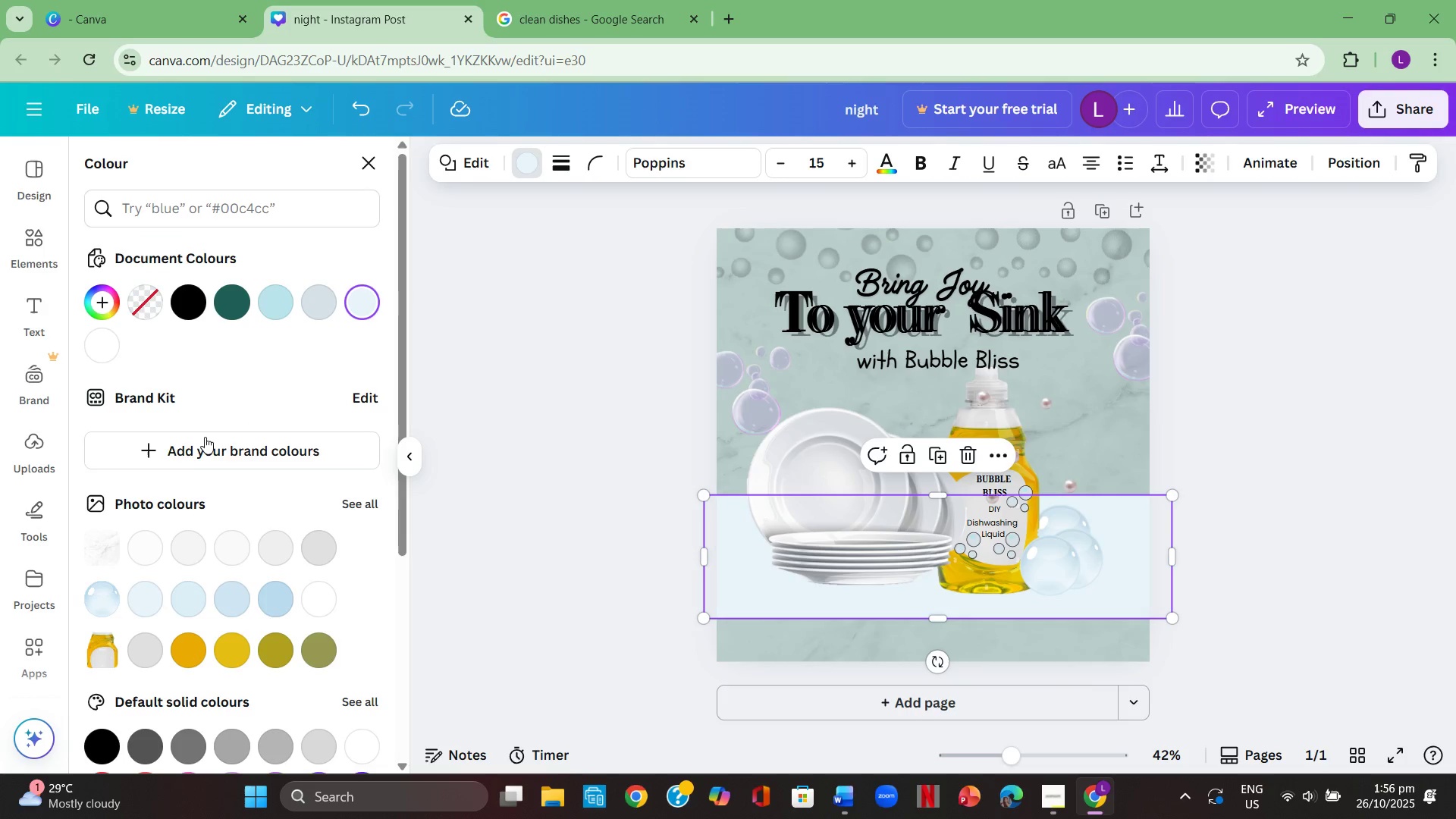 
scroll: coordinate [183, 463], scroll_direction: down, amount: 2.0
 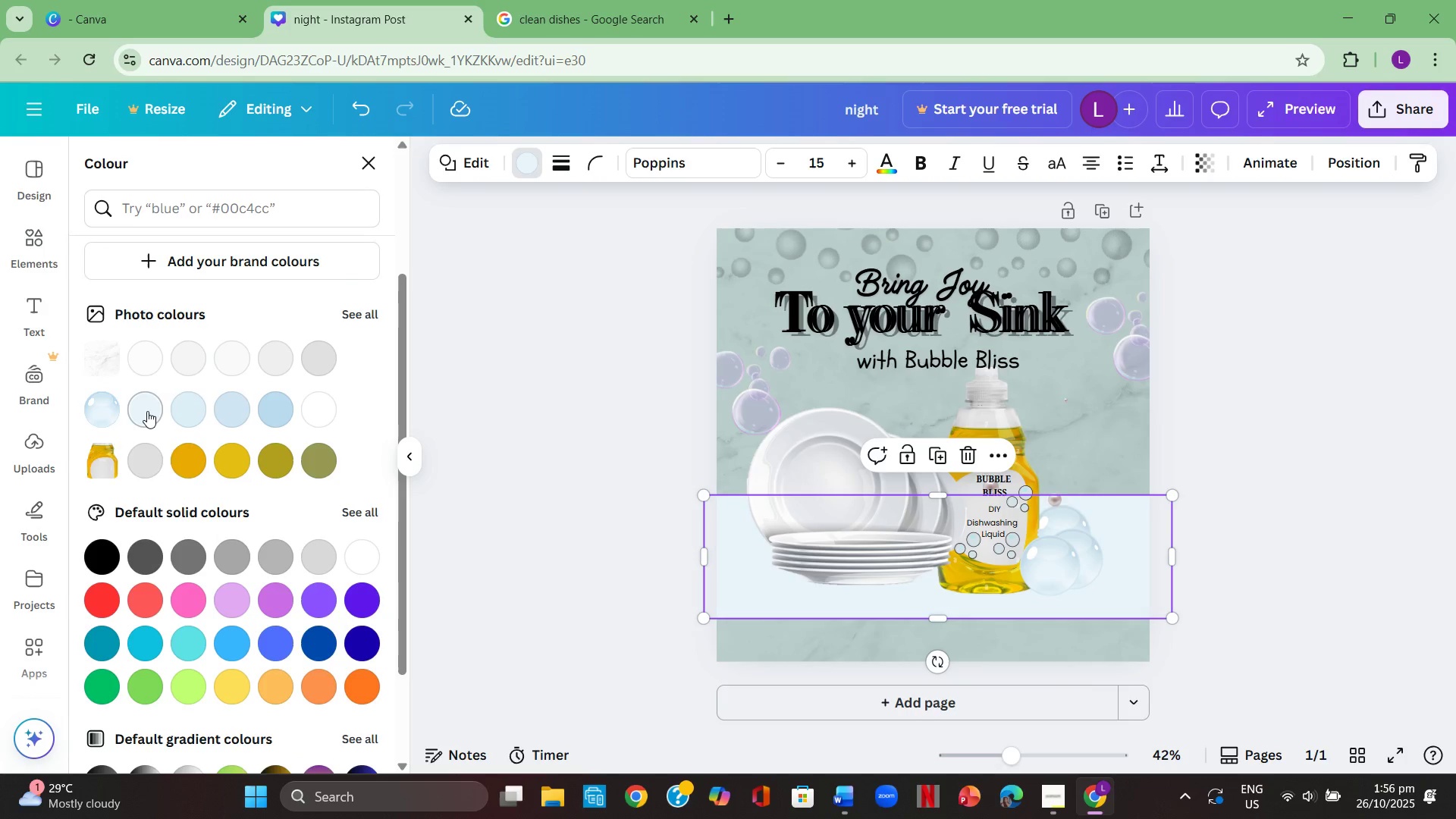 
left_click([147, 411])
 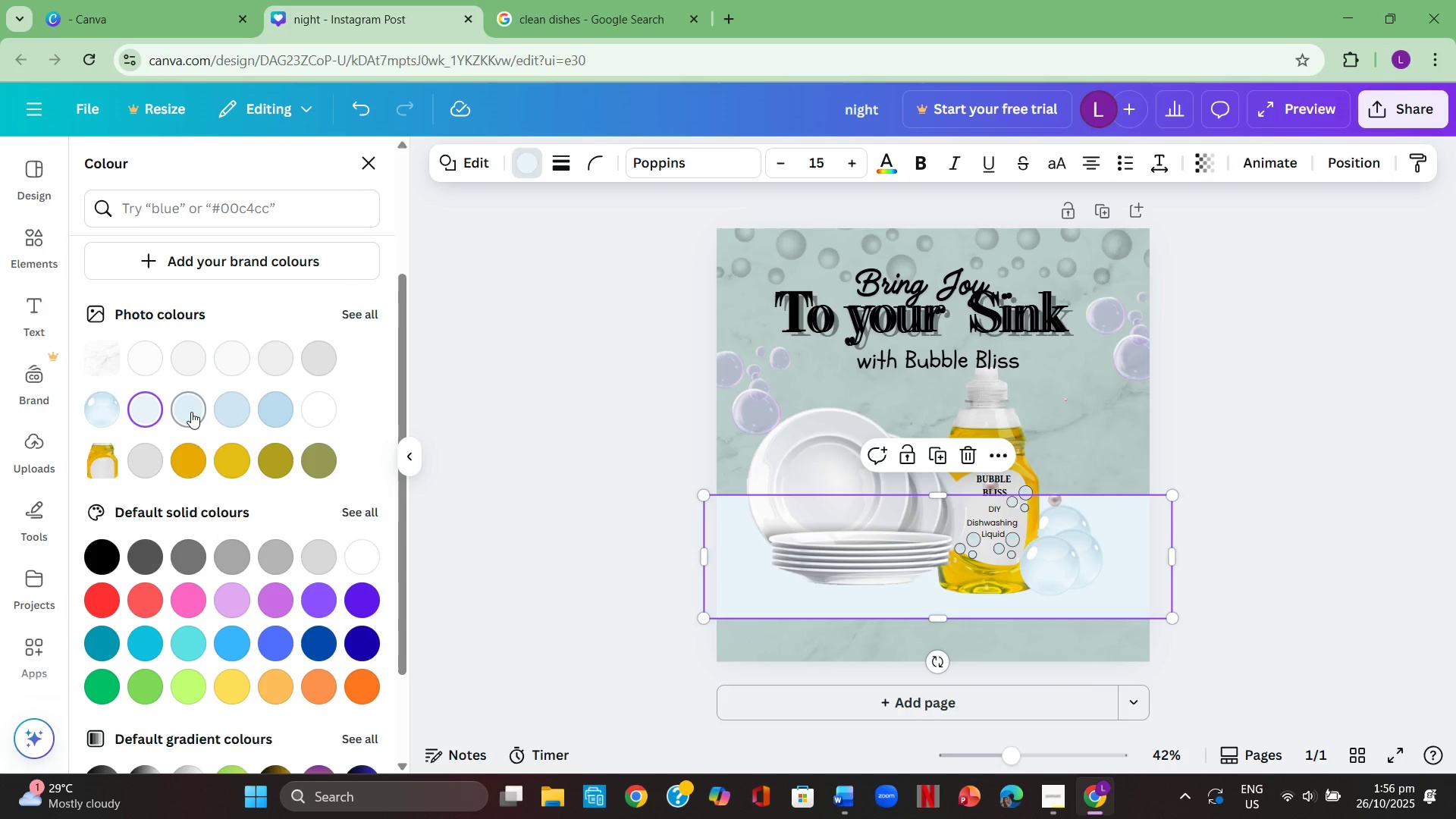 
left_click([191, 412])
 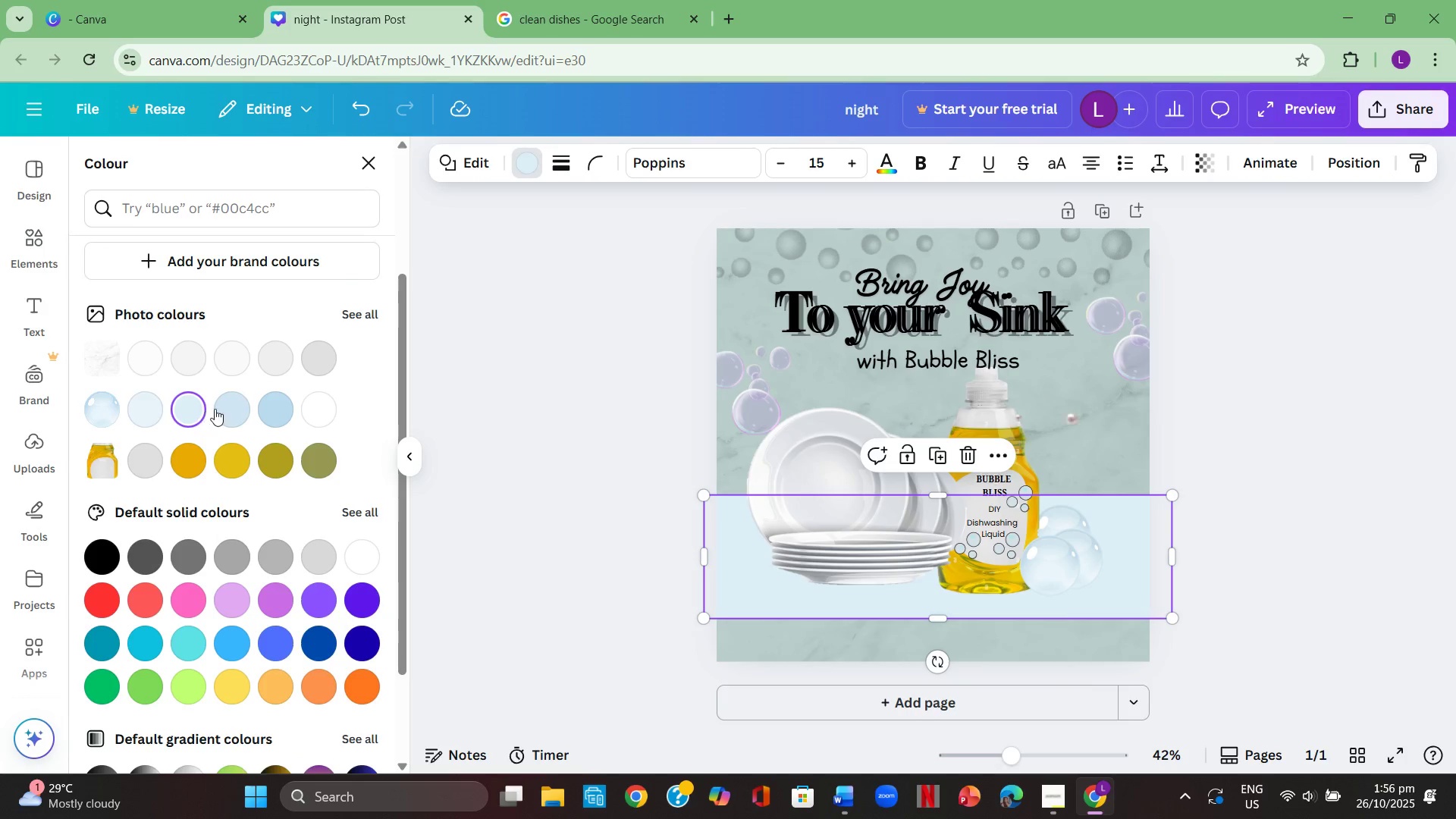 
left_click([223, 405])
 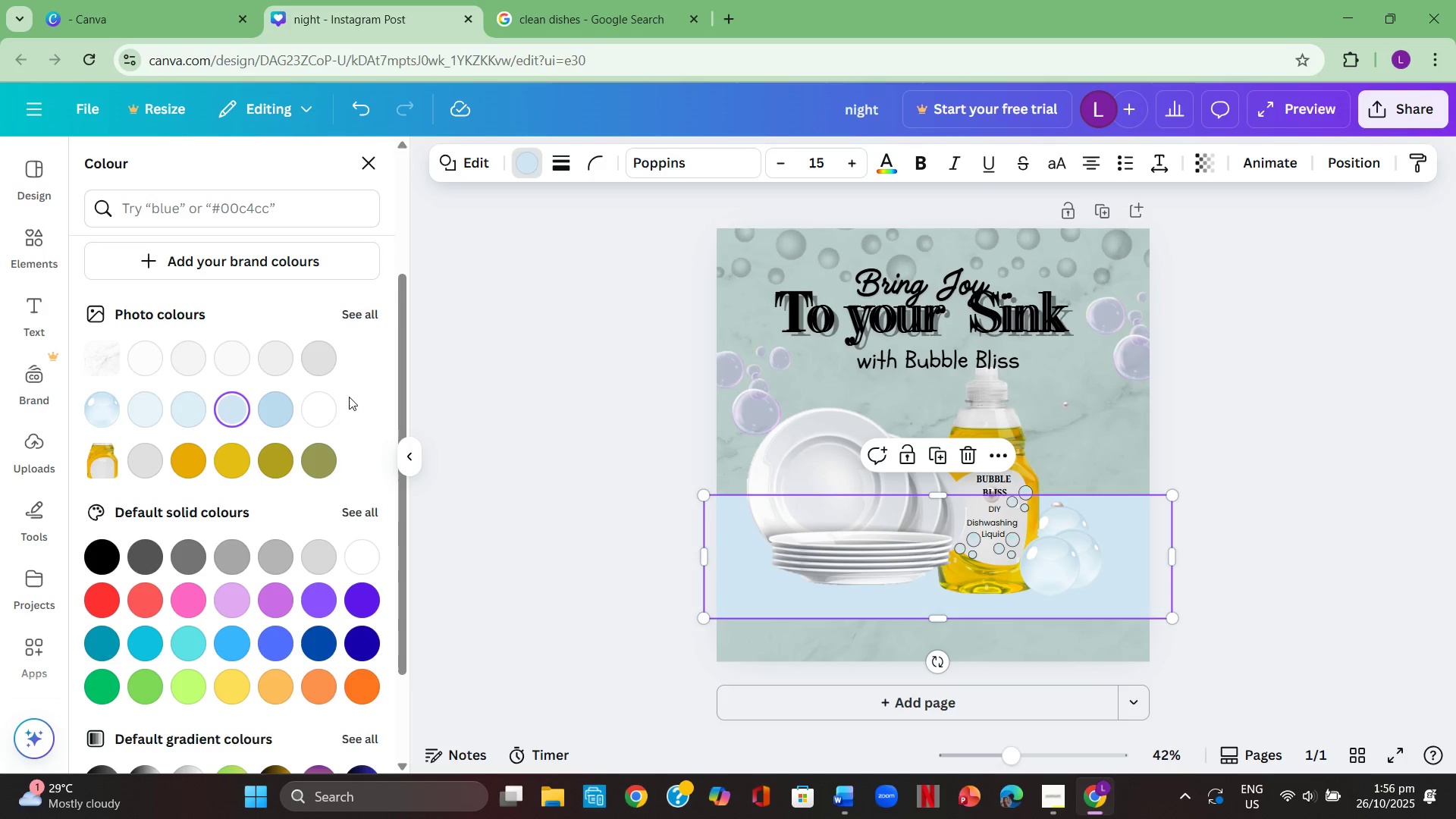 
left_click([279, 408])
 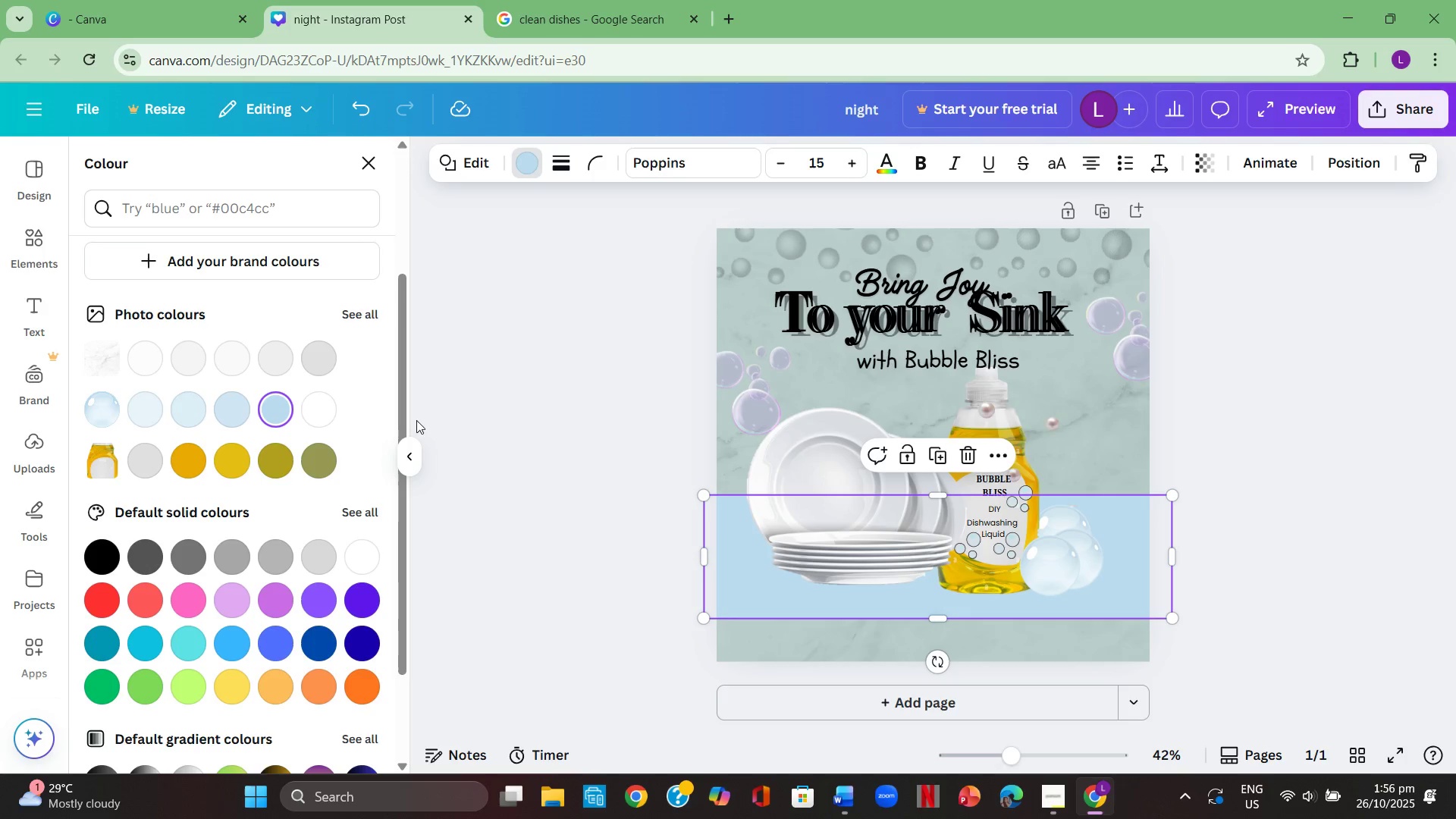 
left_click([443, 421])
 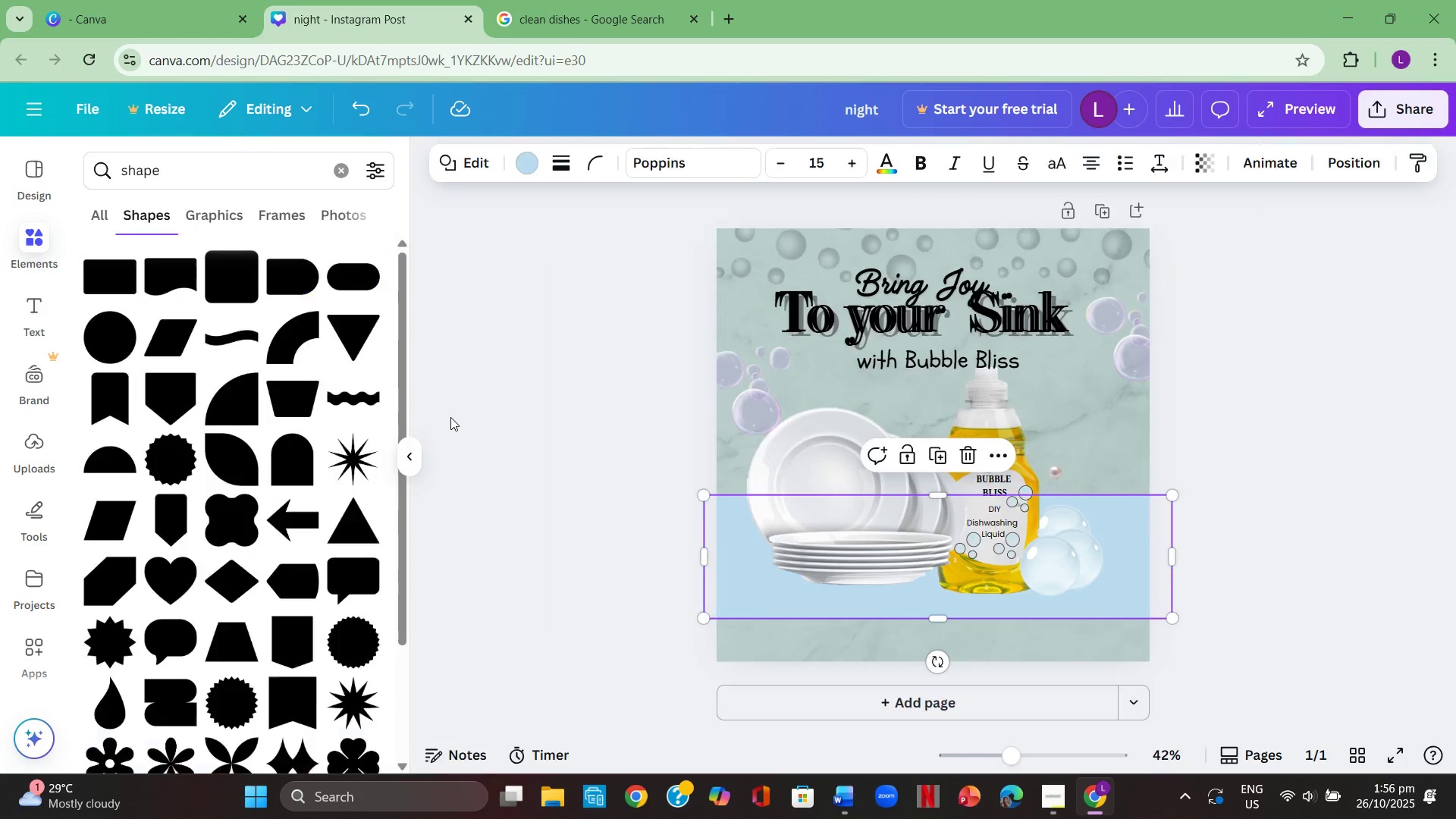 
left_click([450, 417])
 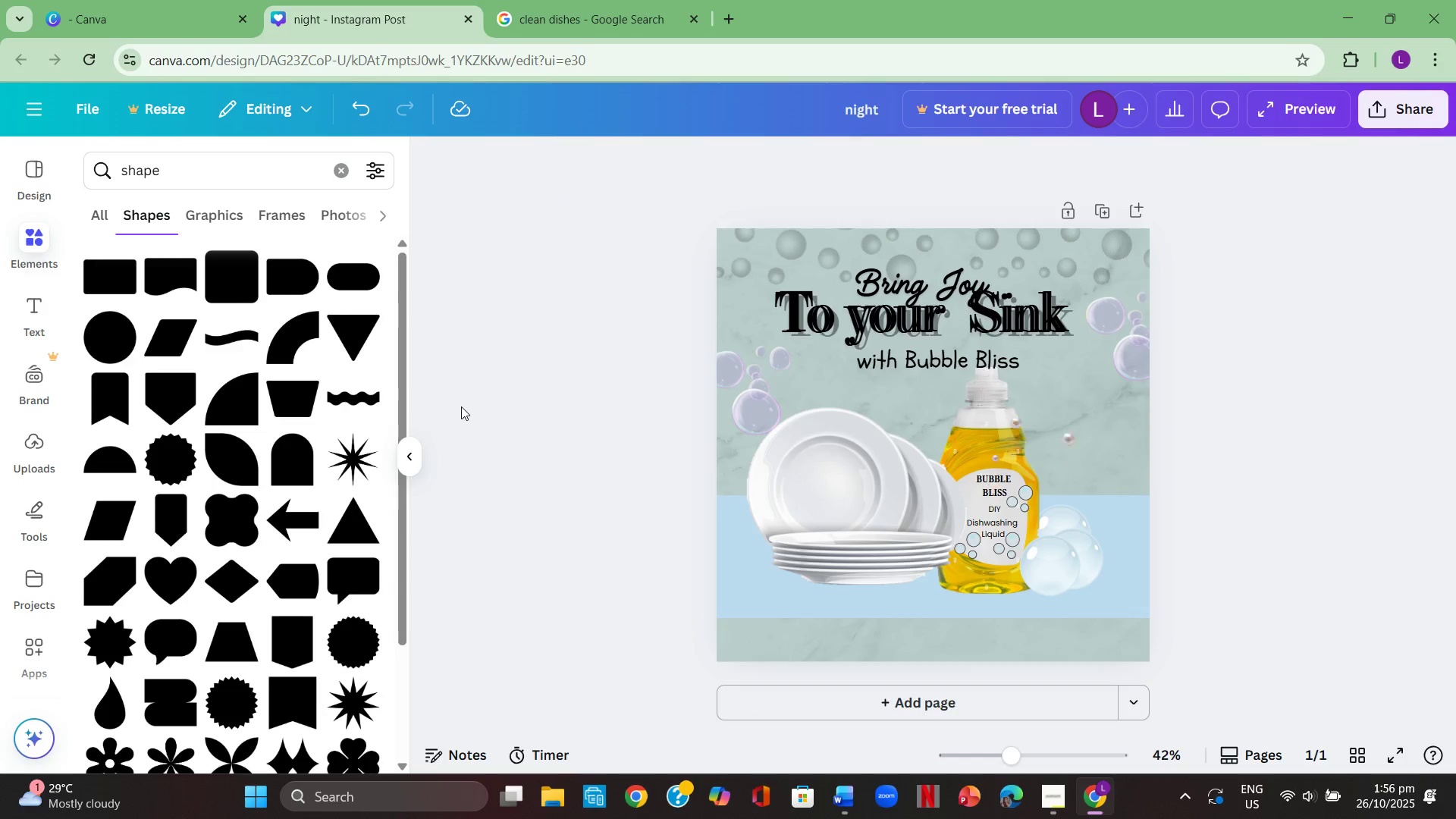 
left_click([1455, 482])
 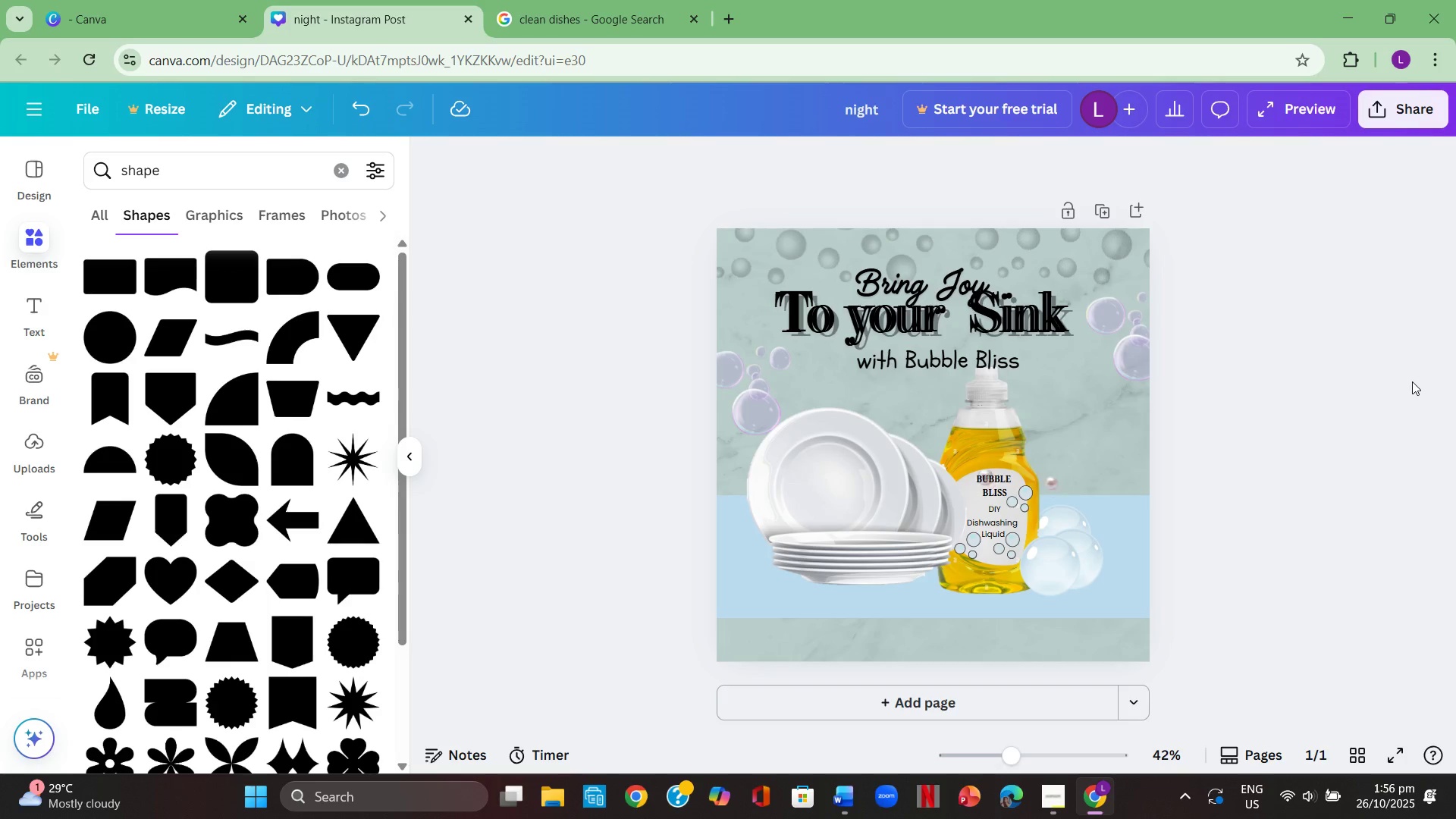 
wait(5.42)
 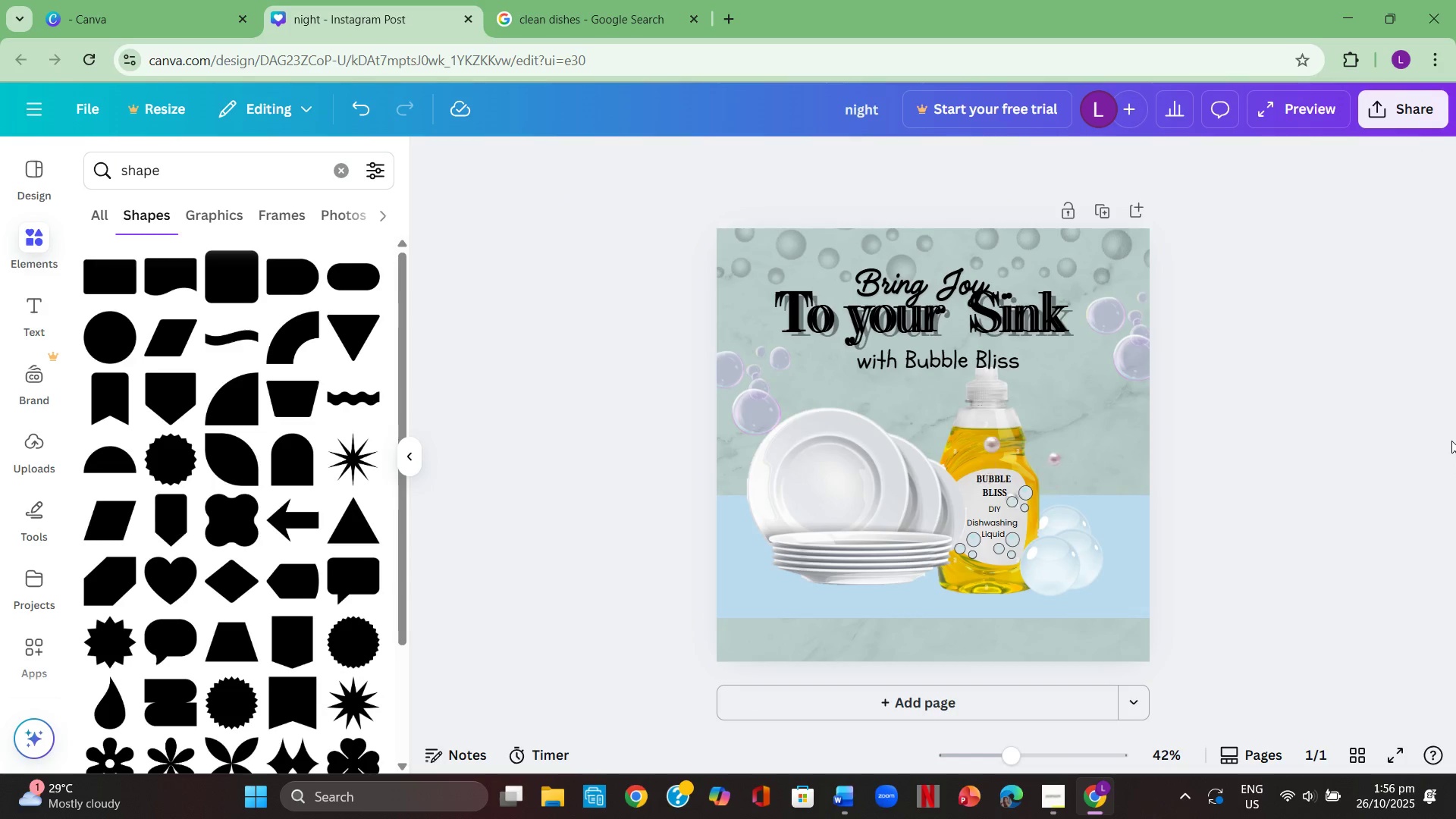 
left_click([1388, 444])
 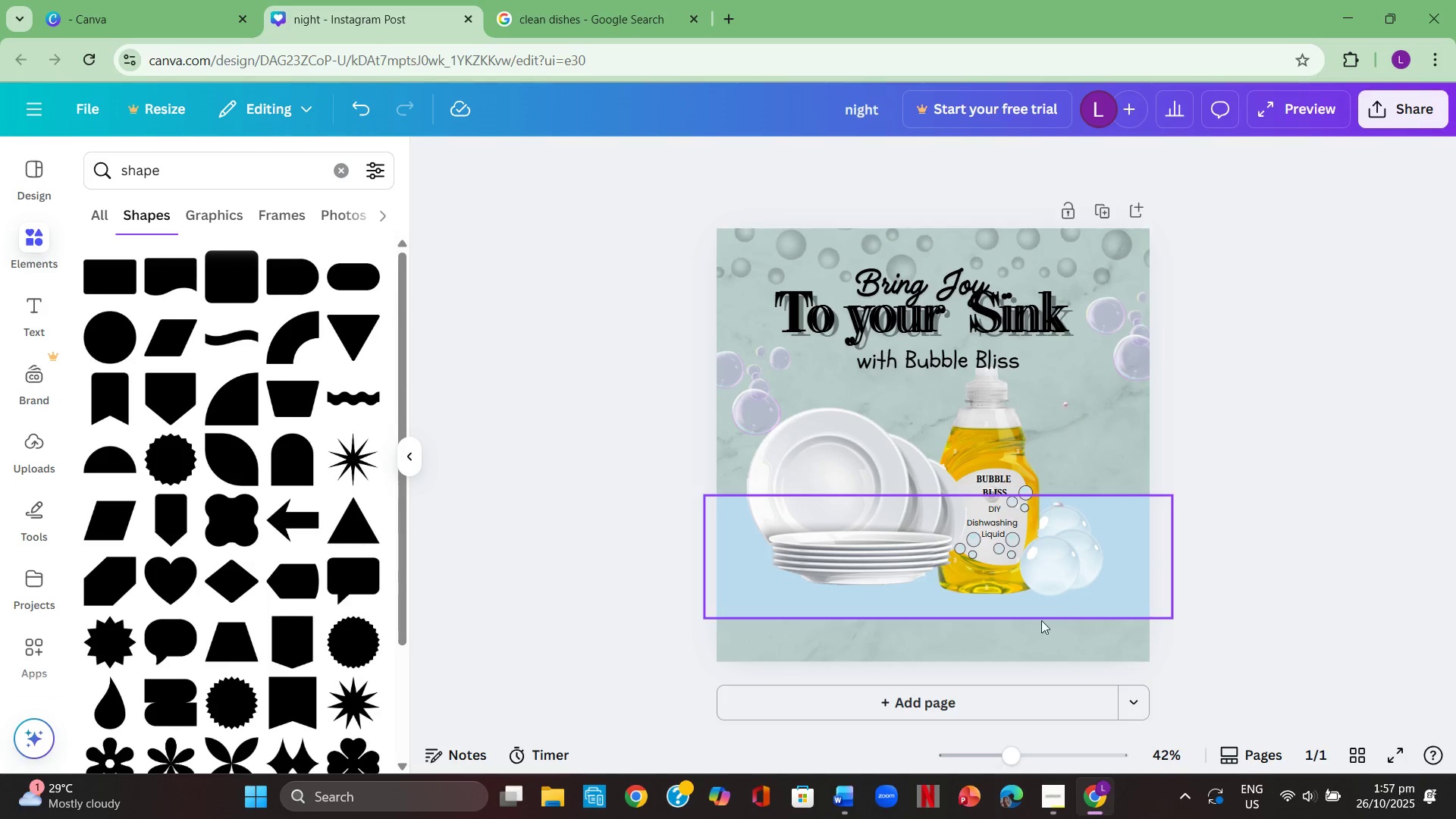 
left_click([1328, 521])
 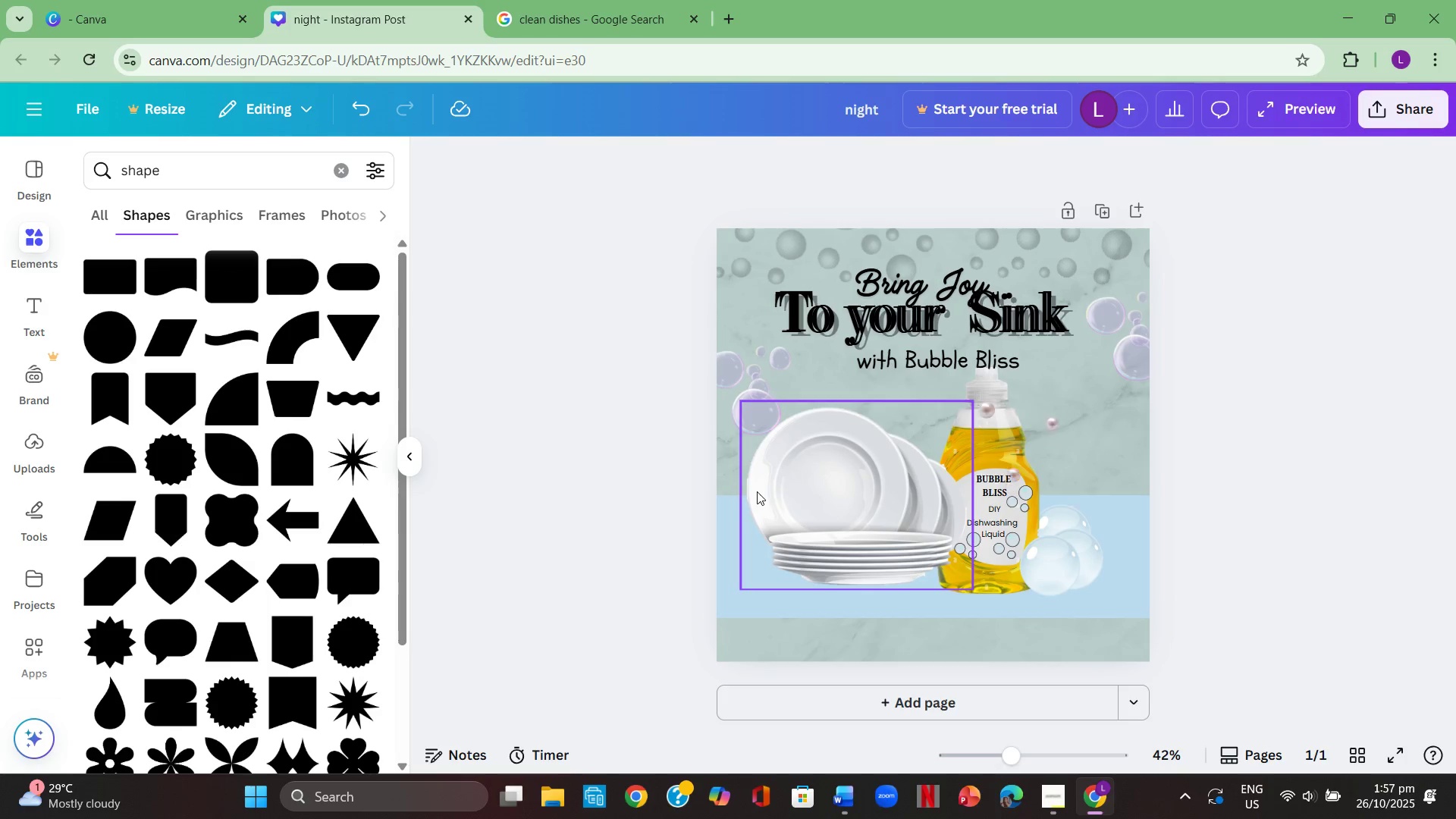 
left_click_drag(start_coordinate=[960, 311], to_coordinate=[956, 312])
 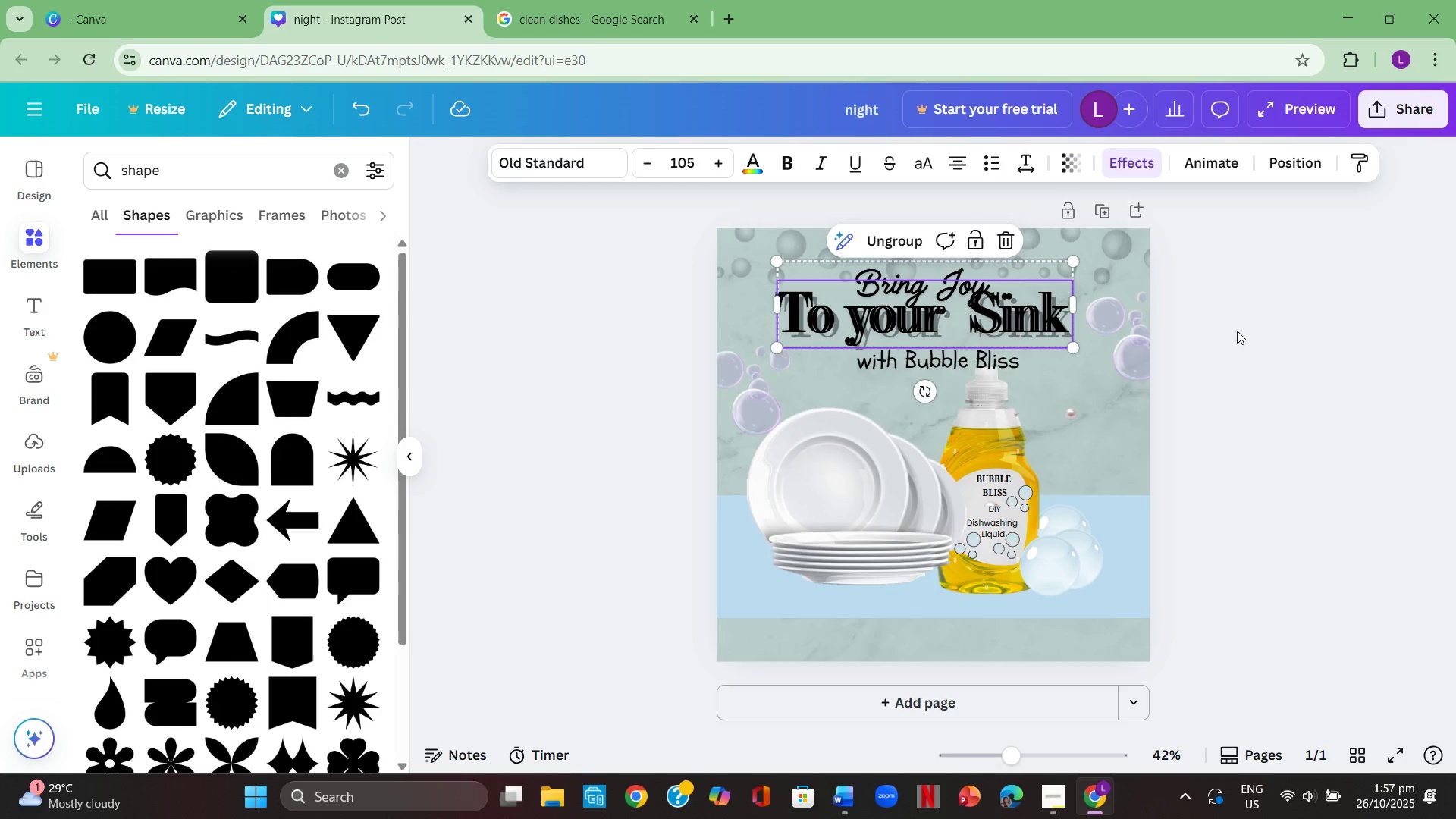 
left_click([1237, 331])
 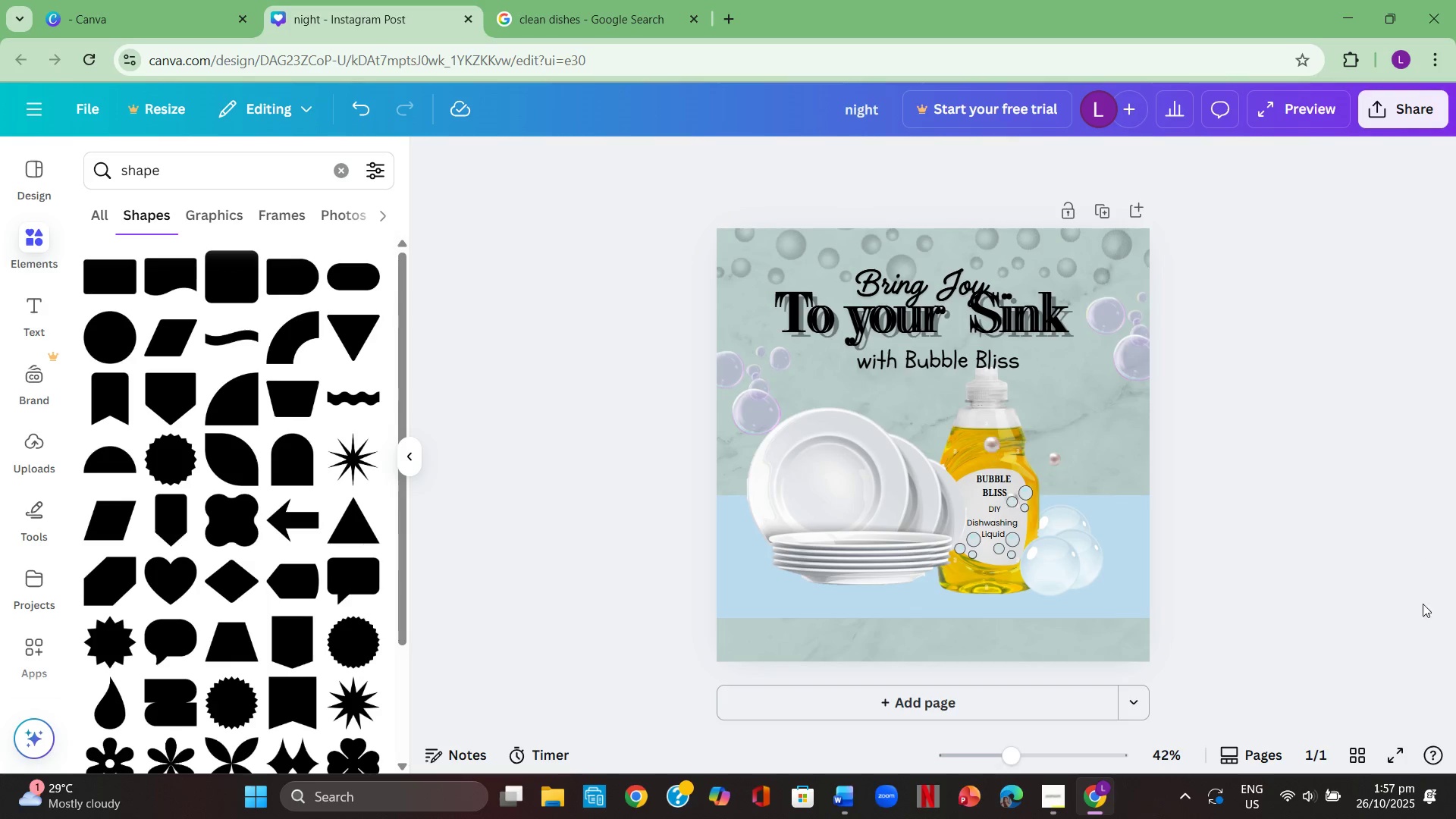 
left_click([1401, 752])
 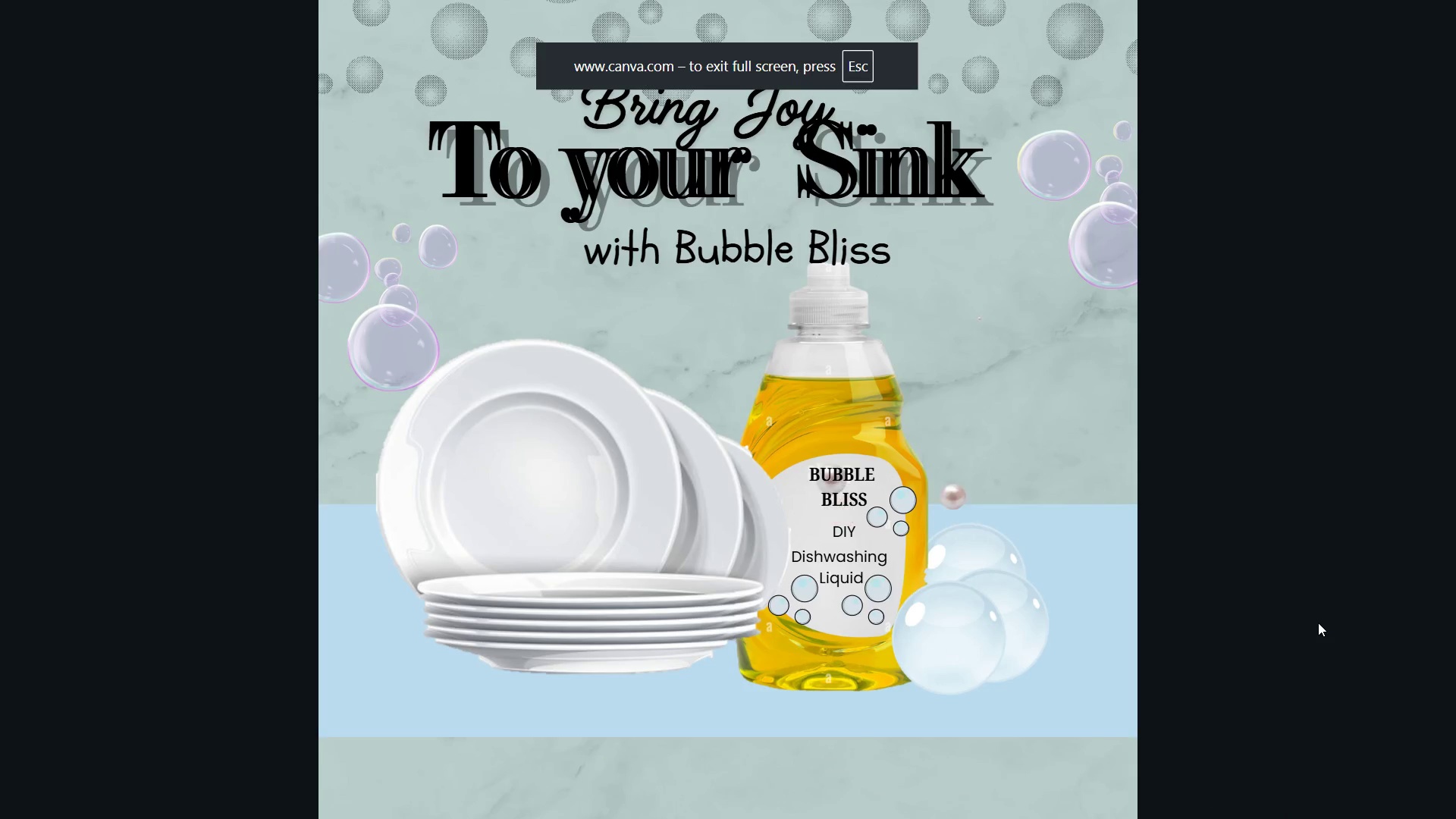 
wait(5.53)
 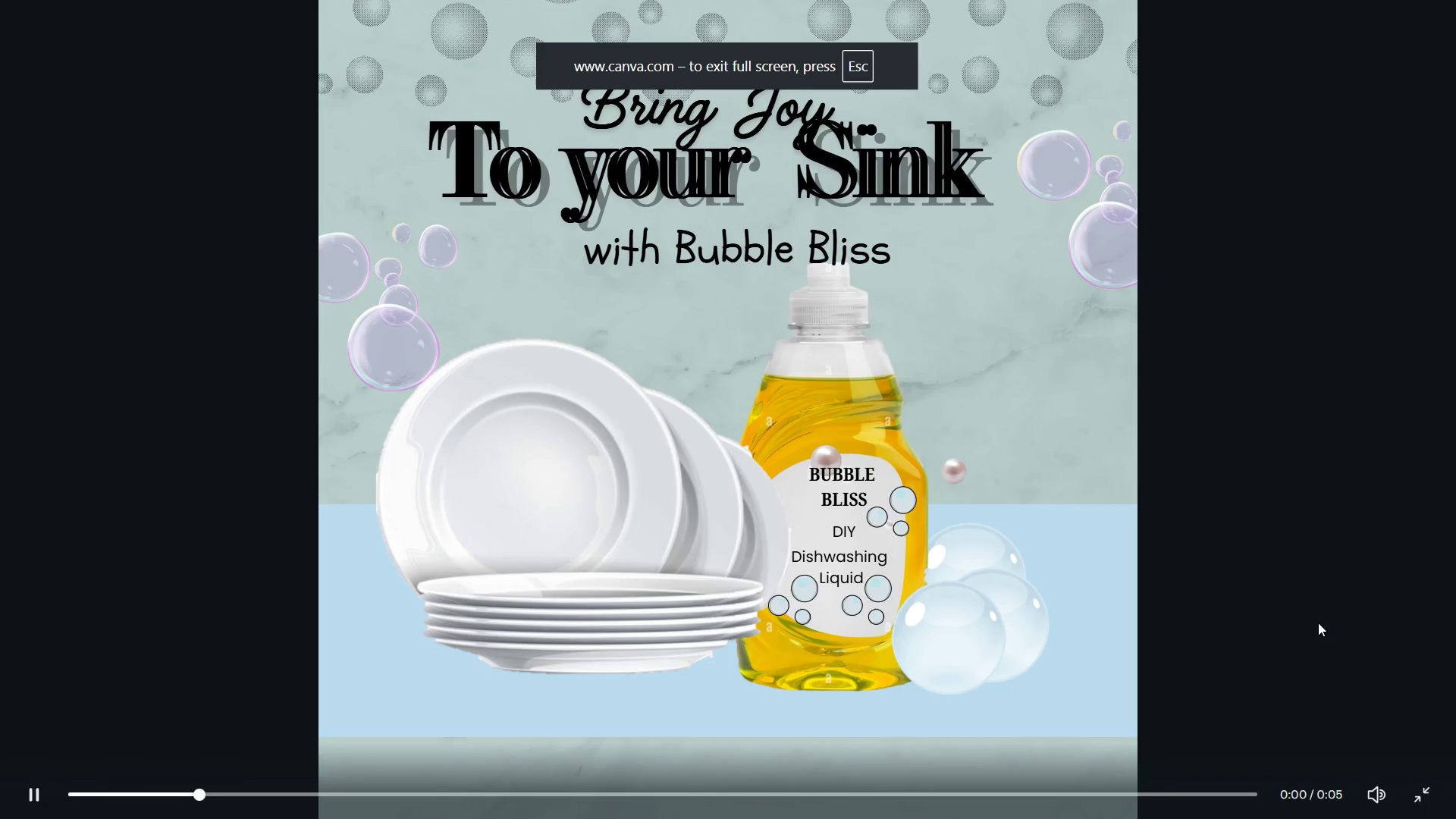 
key(Escape)
 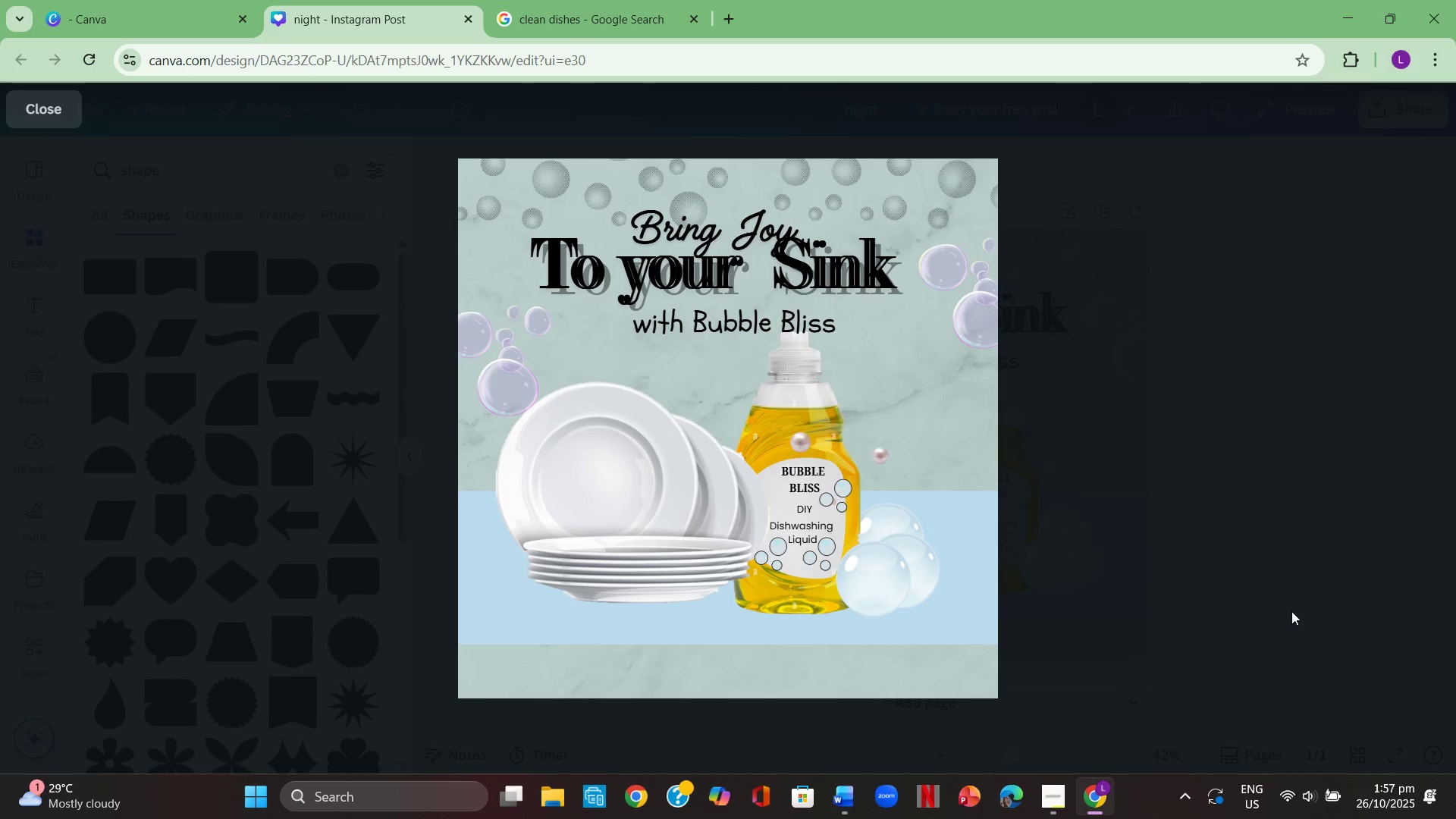 
left_click([1293, 606])
 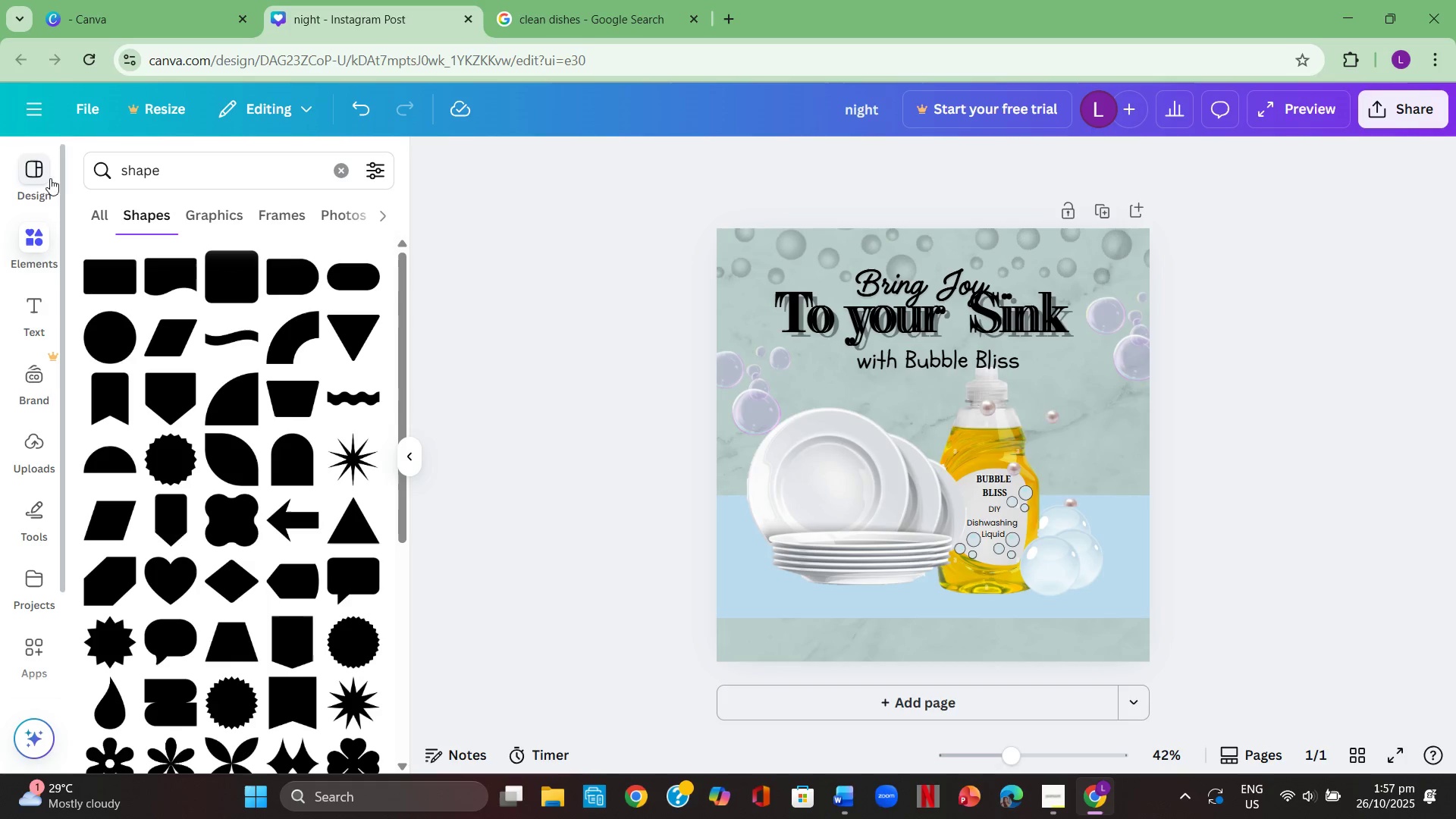 
left_click([158, 170])
 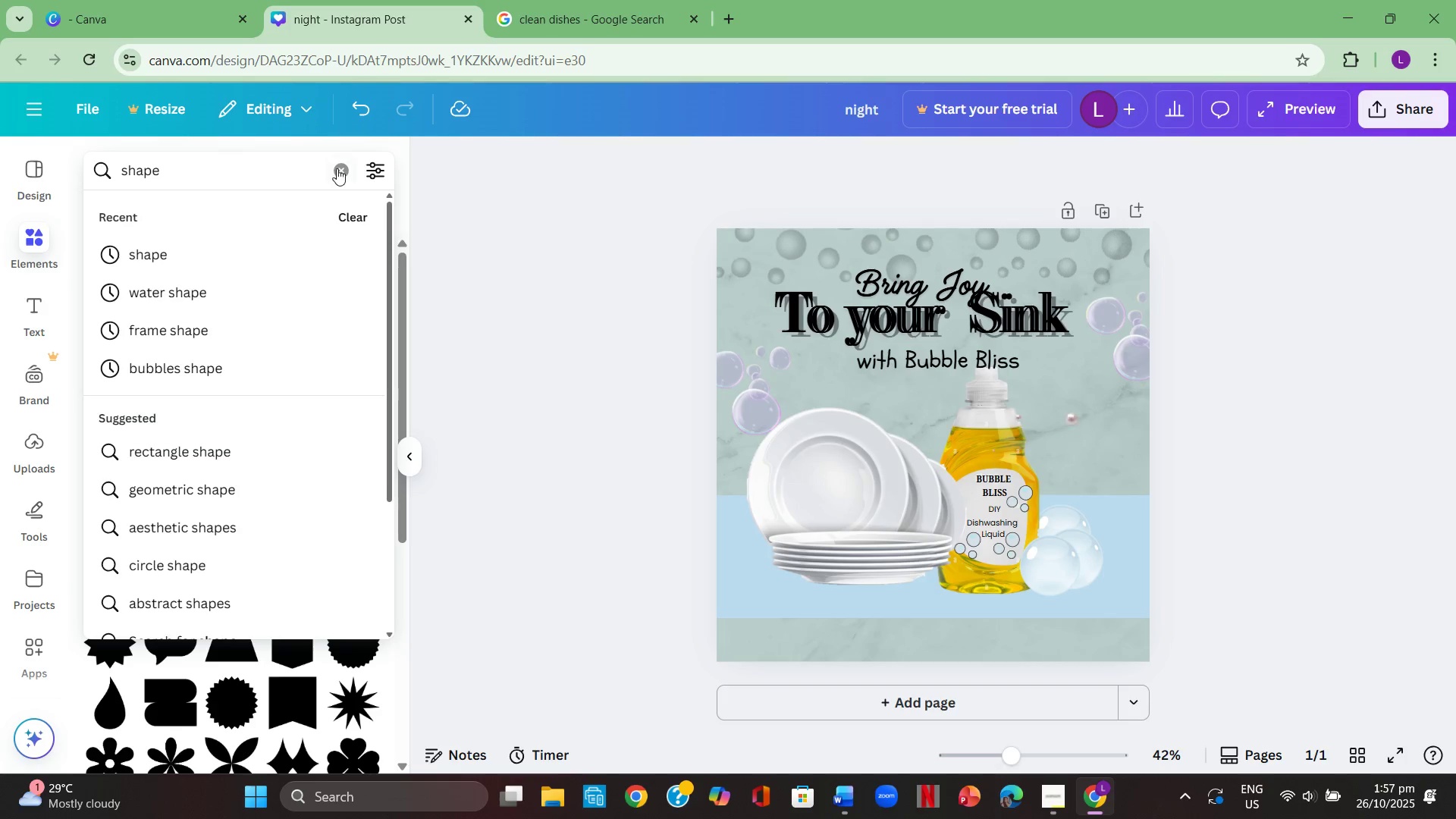 
left_click([337, 168])
 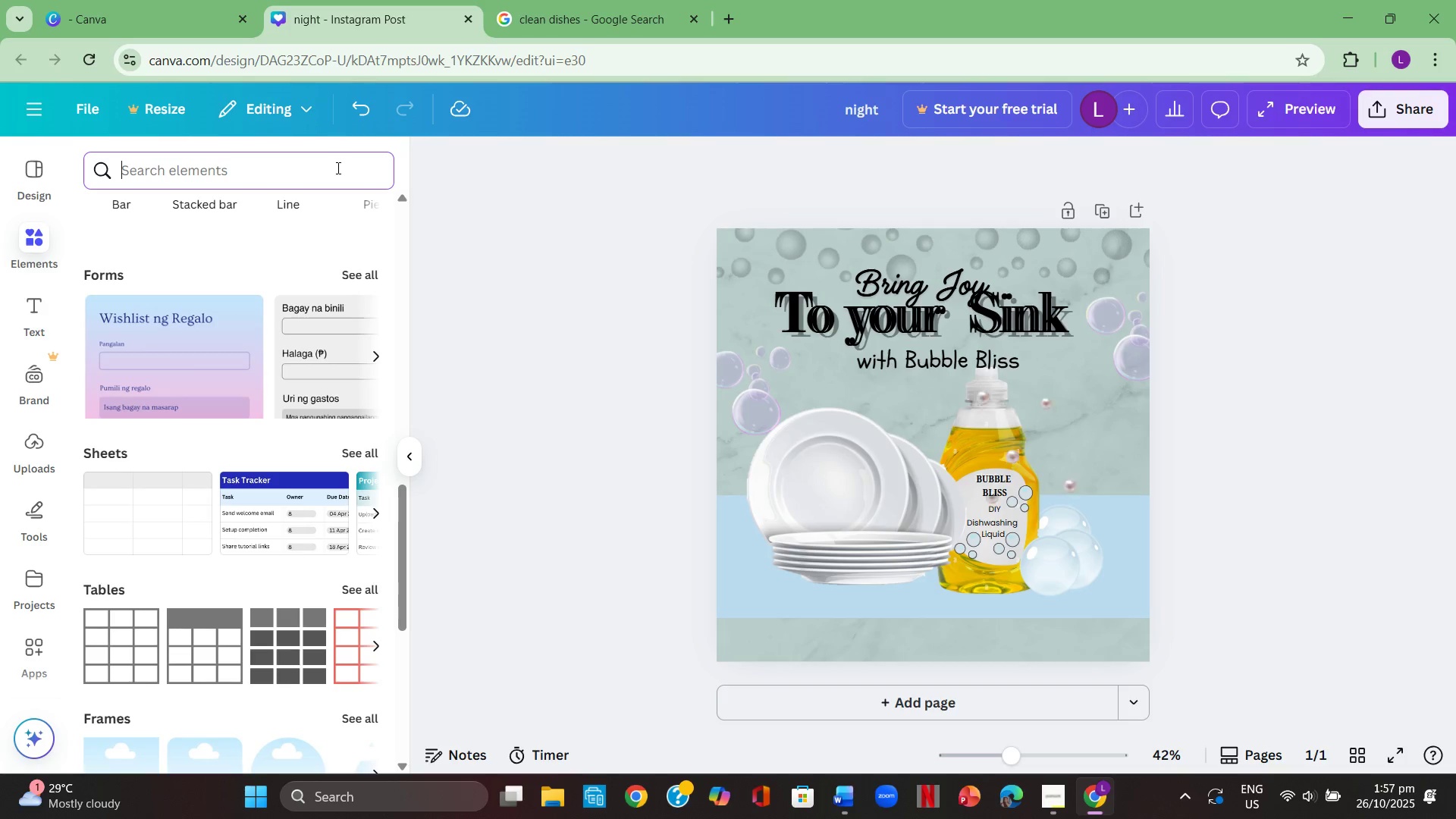 
wait(14.11)
 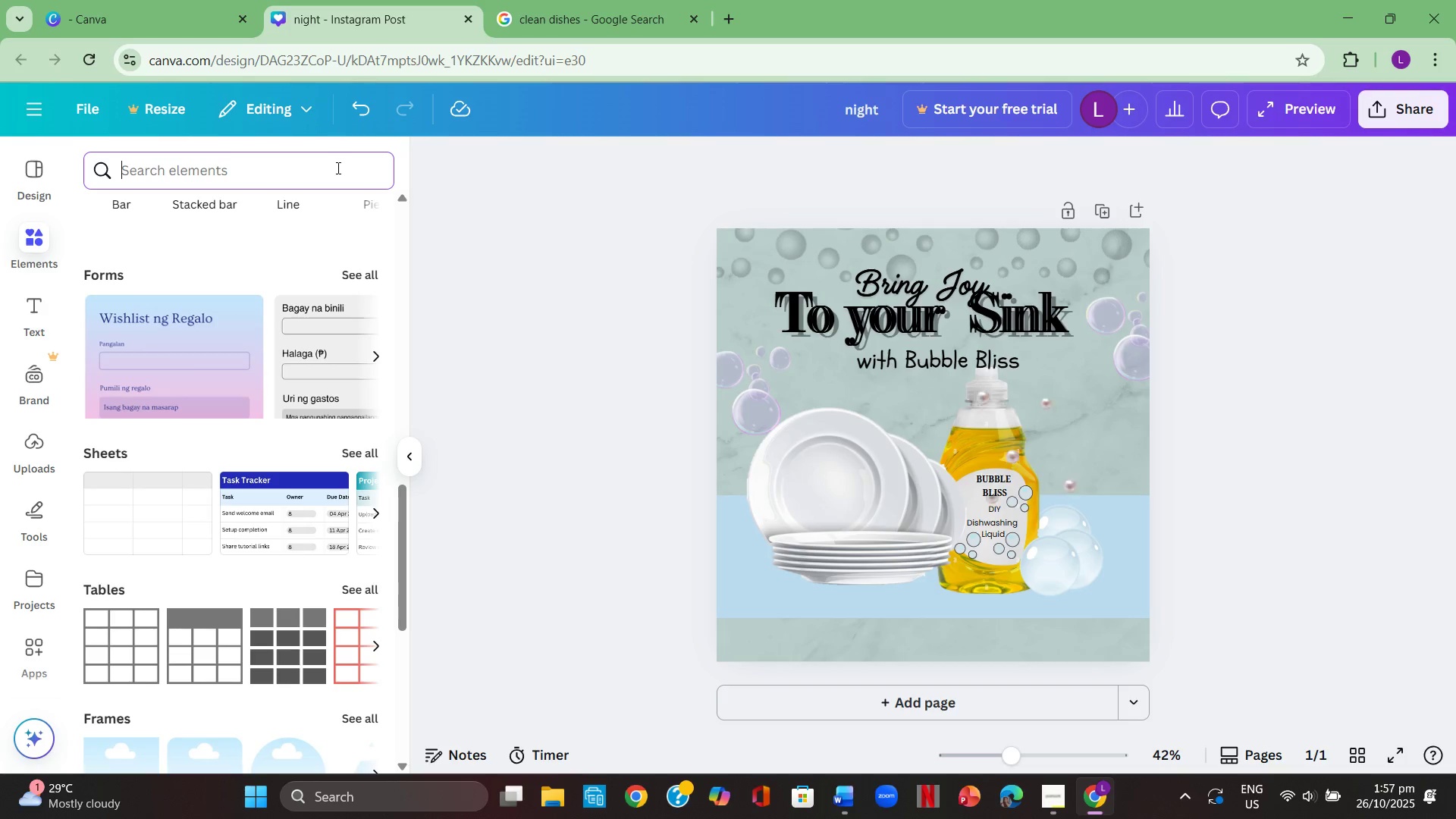 
left_click([25, 315])
 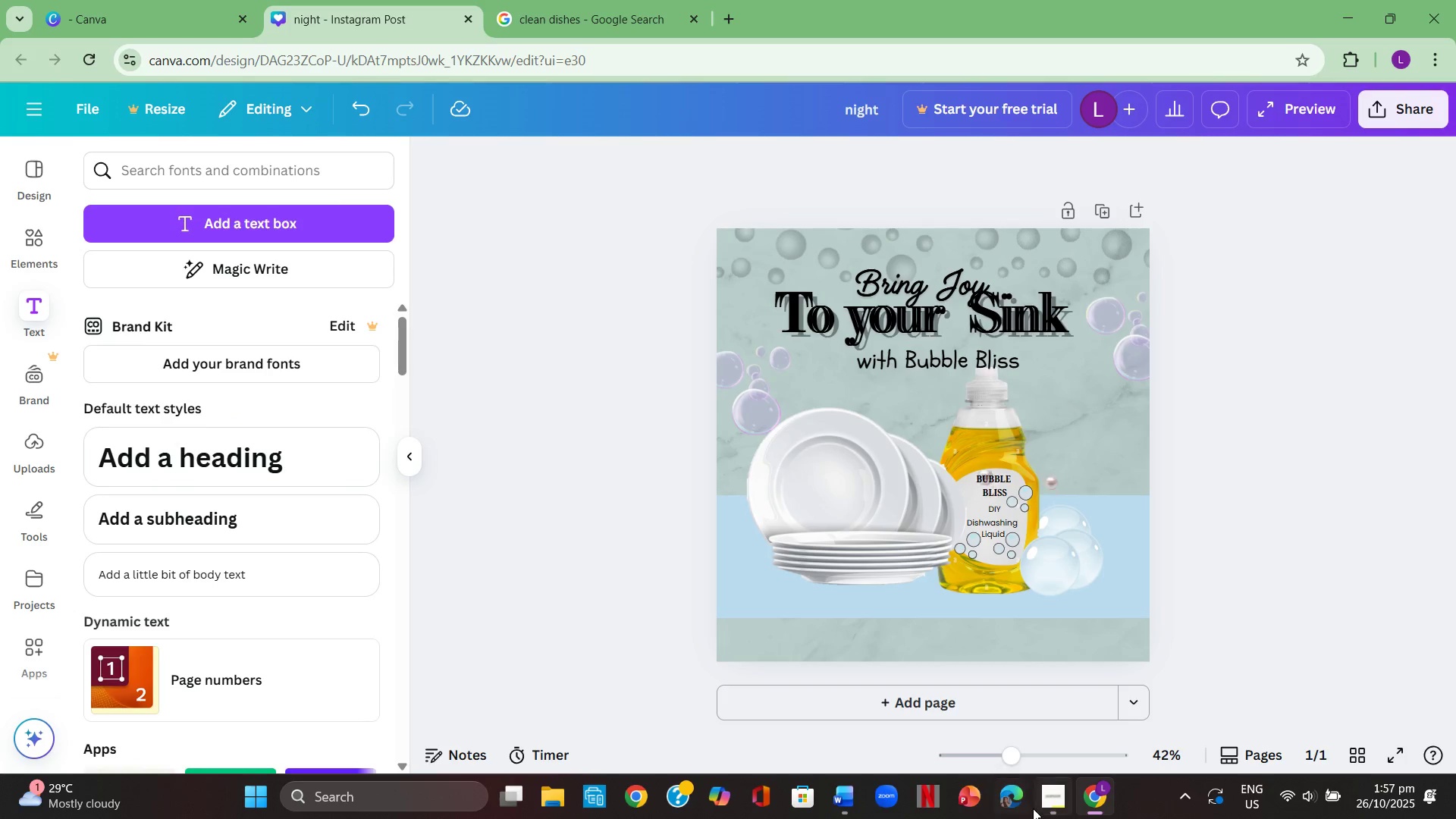 
left_click([1048, 801])